 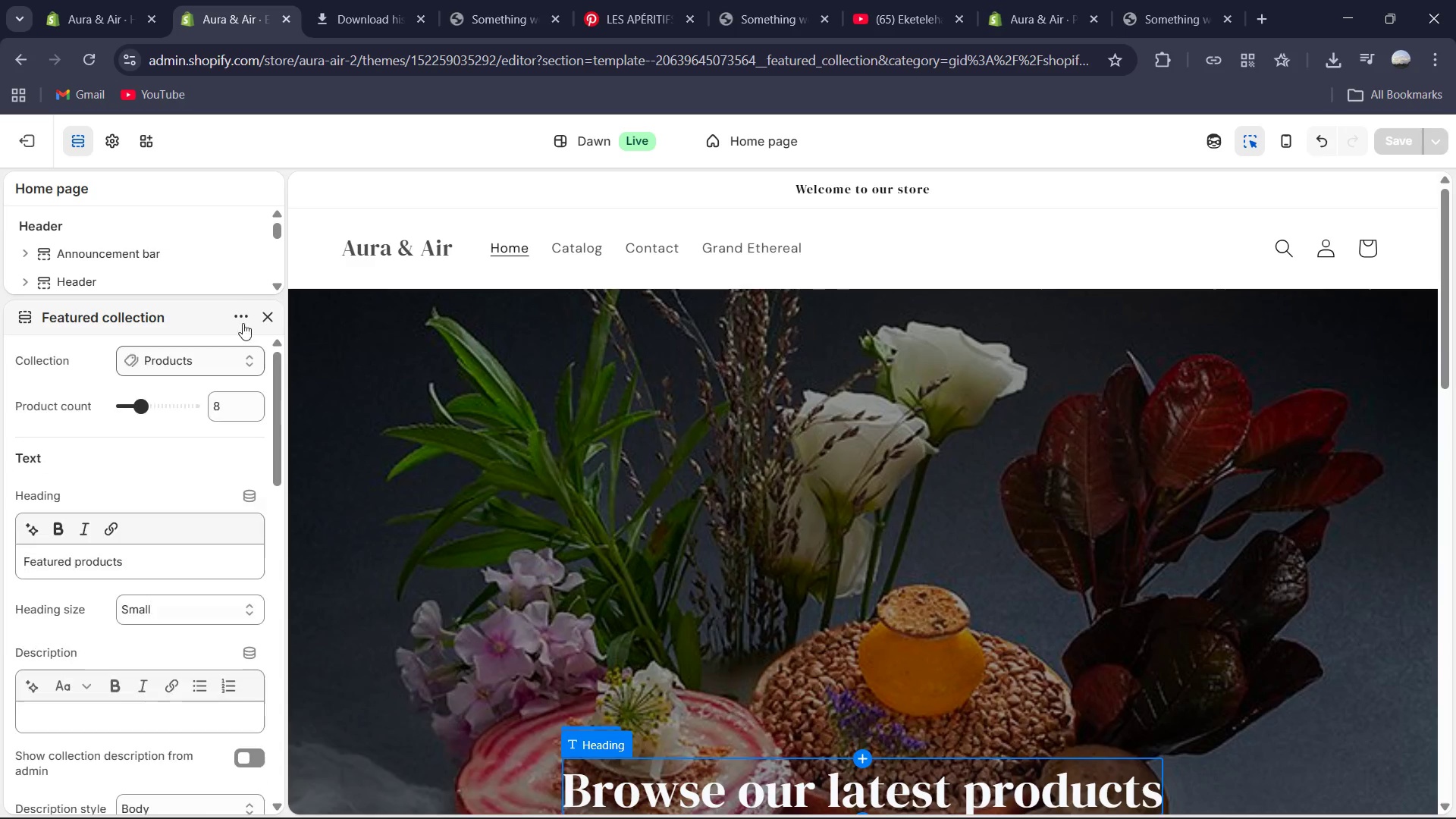 
left_click([277, 322])
 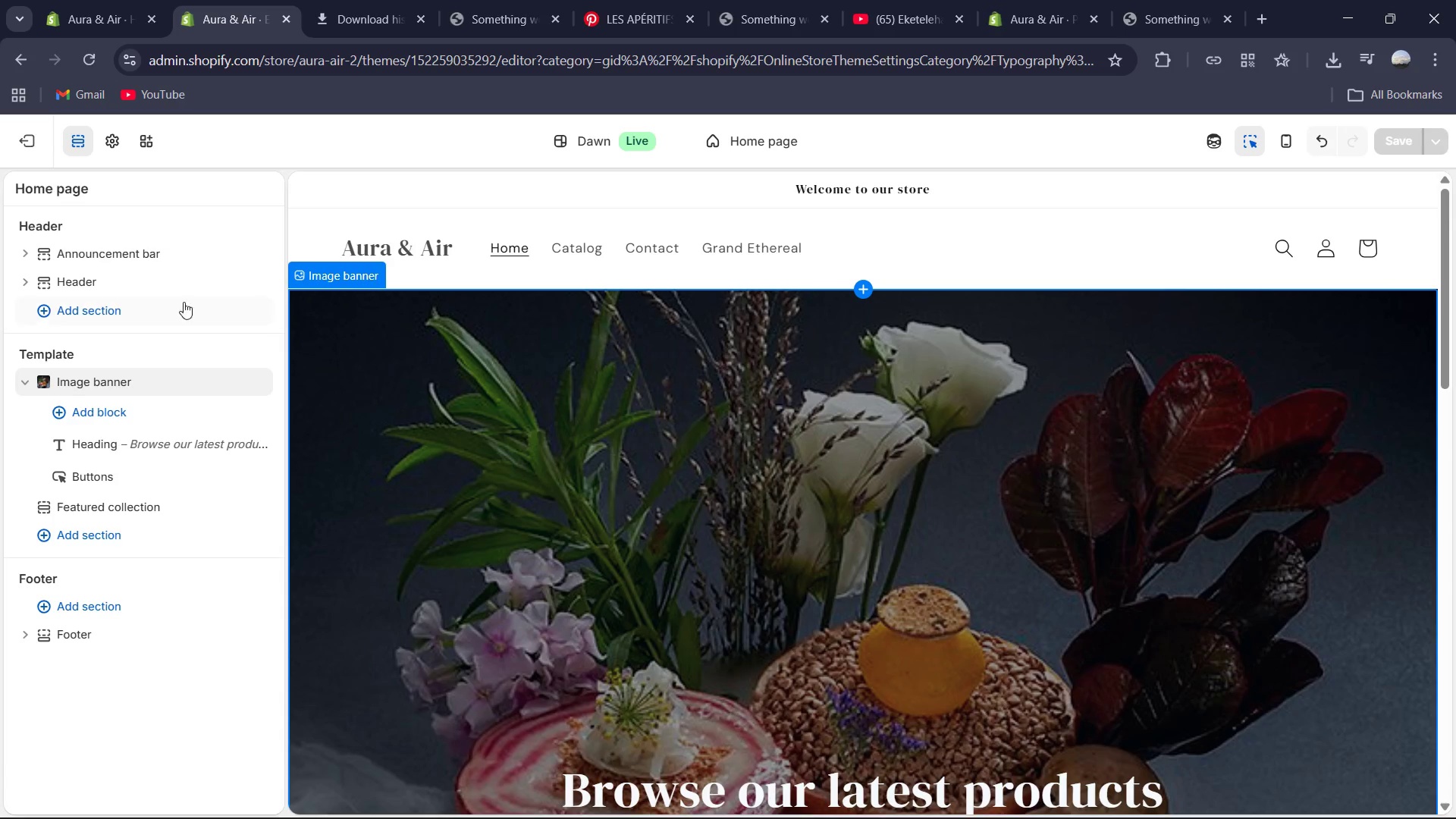 
scroll: coordinate [335, 394], scroll_direction: down, amount: 5.0
 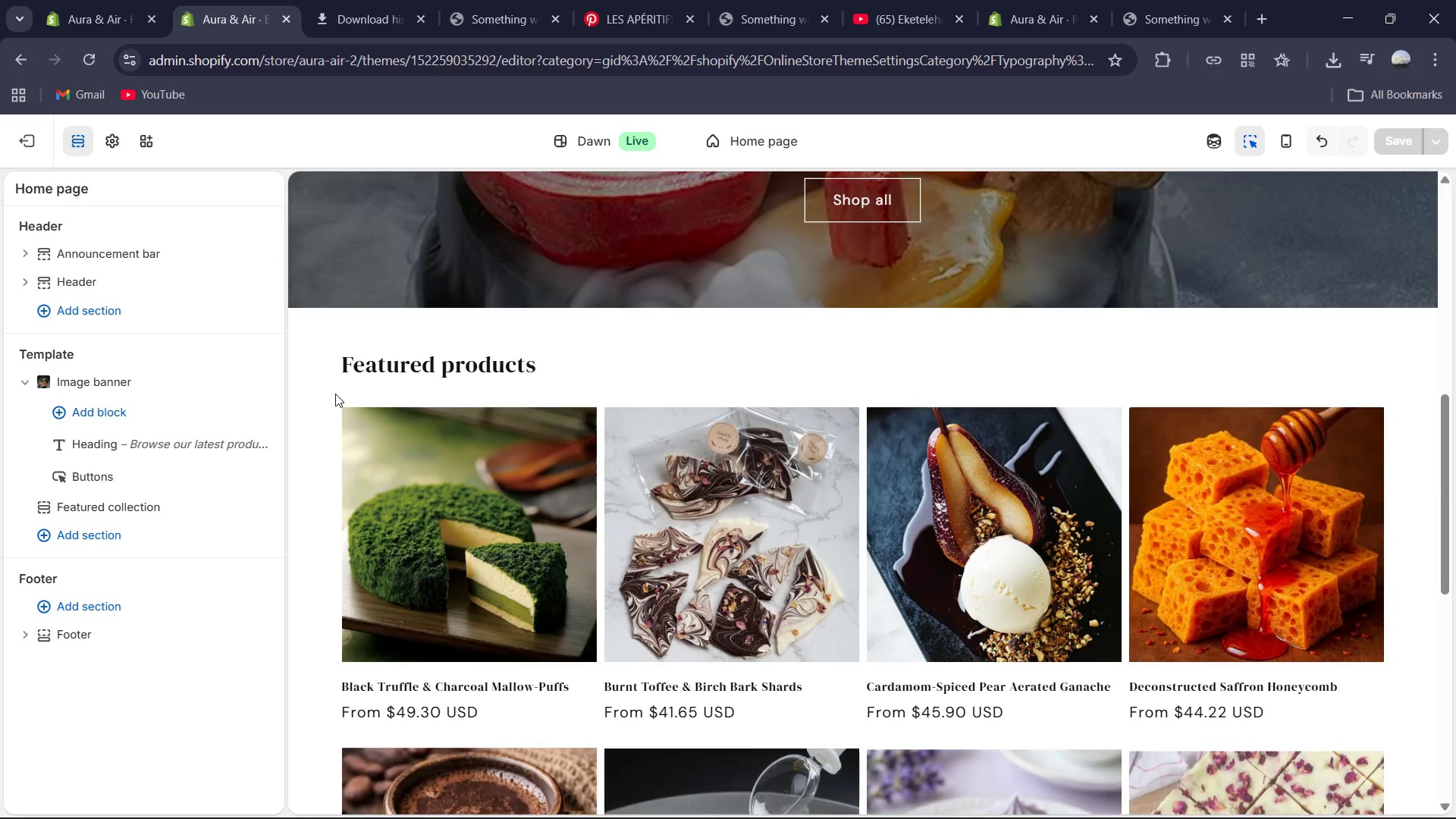 
scroll: coordinate [335, 394], scroll_direction: up, amount: 7.0
 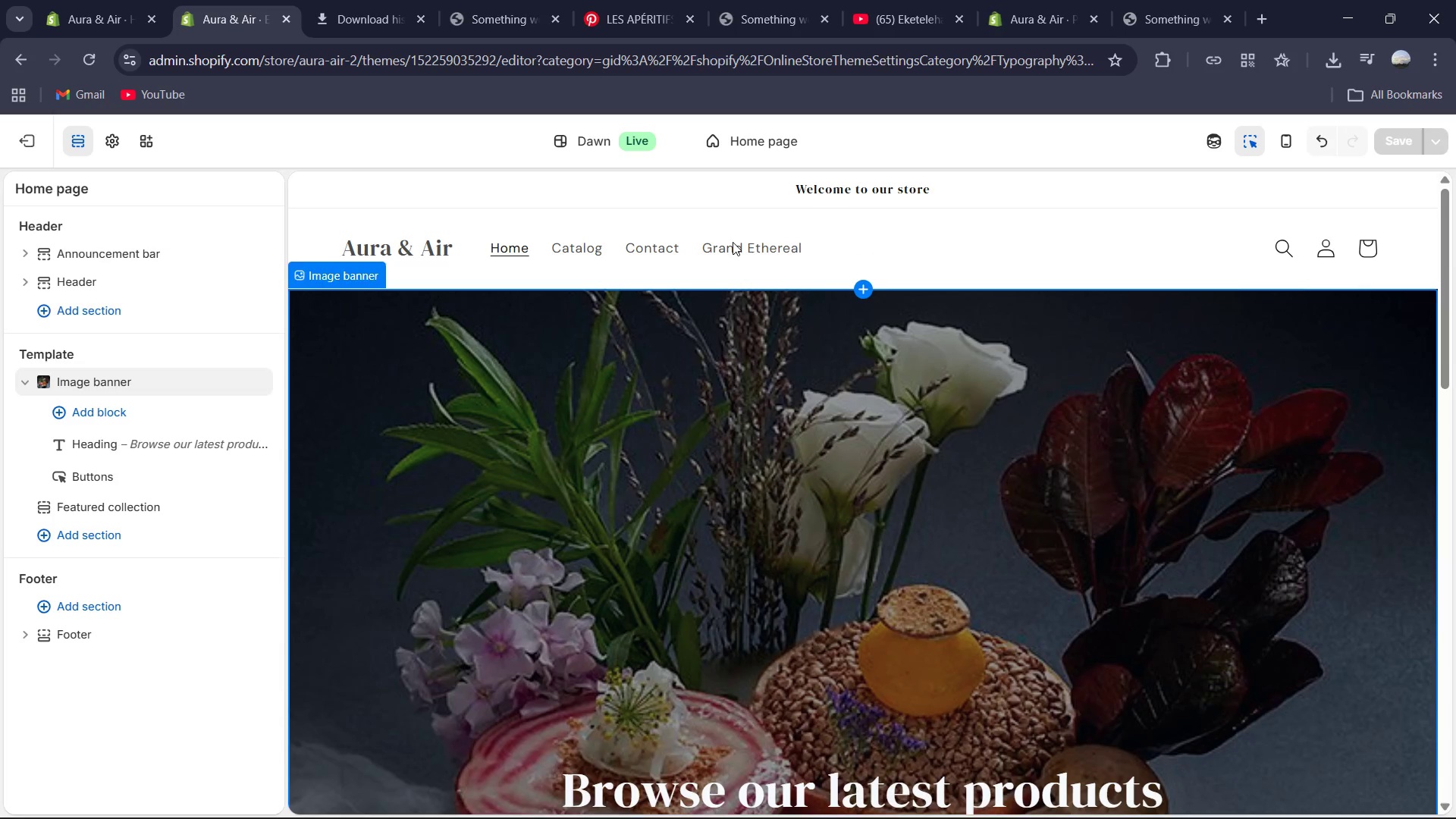 
left_click([733, 242])
 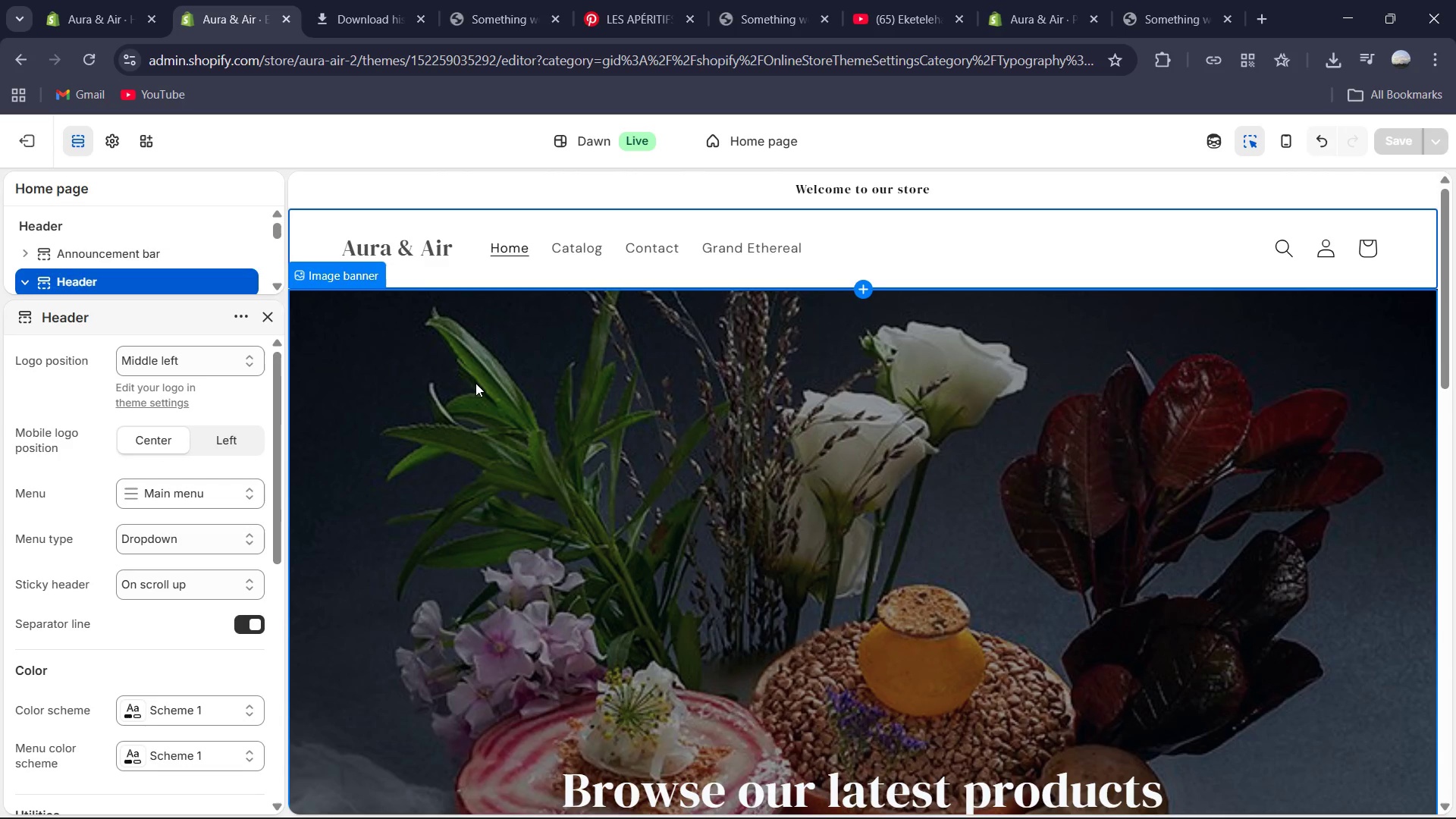 
scroll: coordinate [472, 387], scroll_direction: down, amount: 5.0
 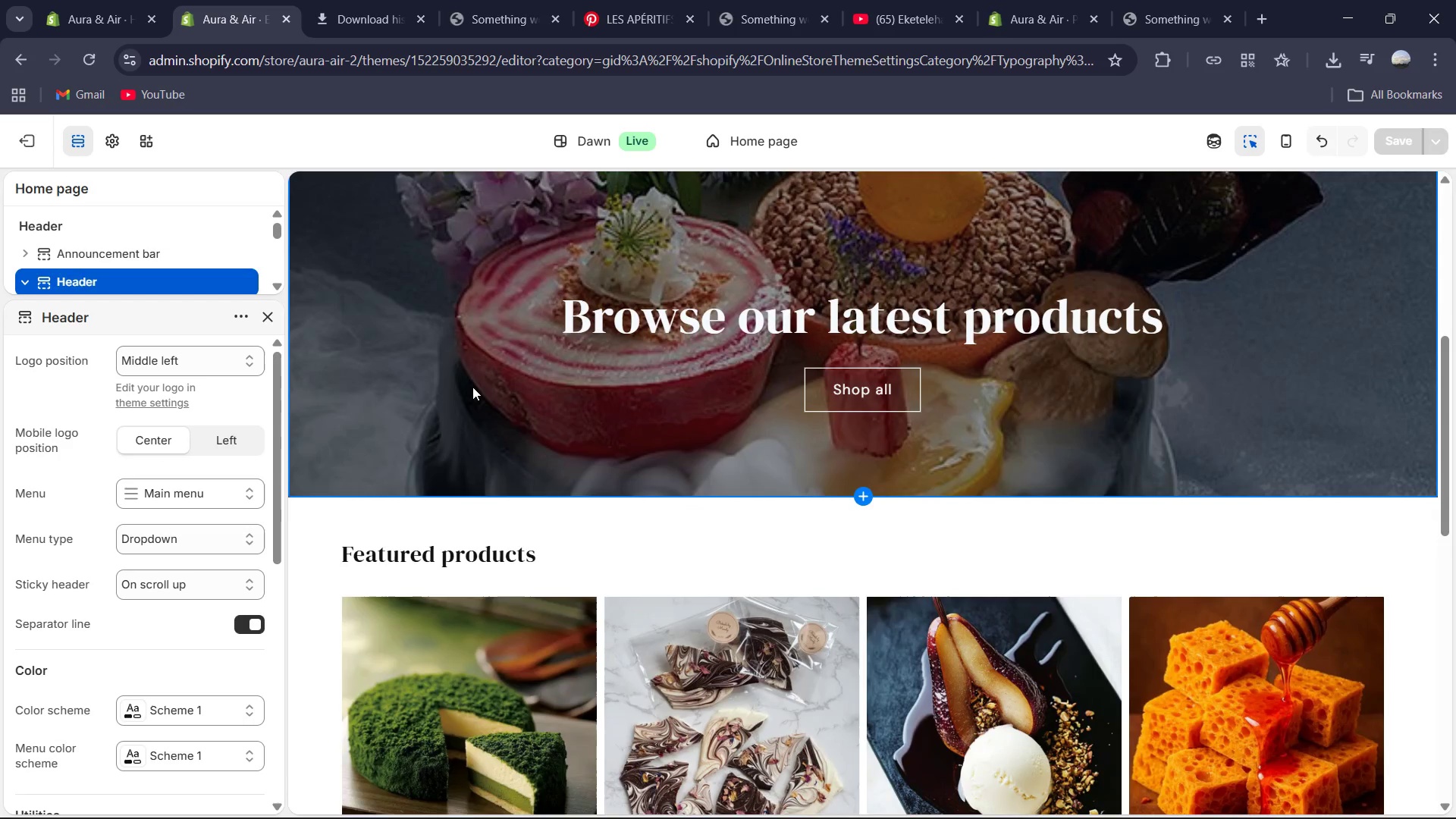 
scroll: coordinate [472, 388], scroll_direction: up, amount: 6.0
 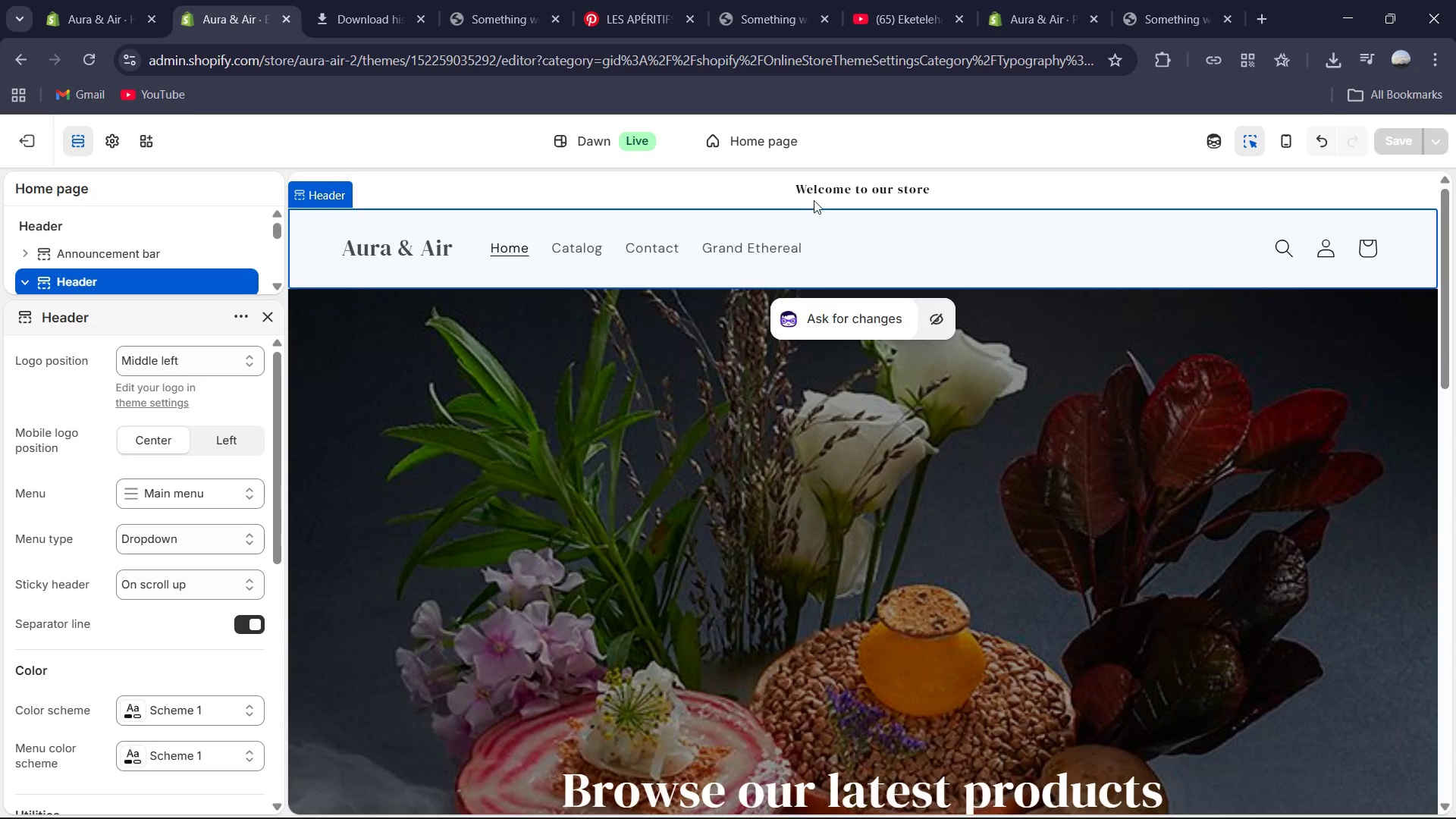 
left_click([818, 173])
 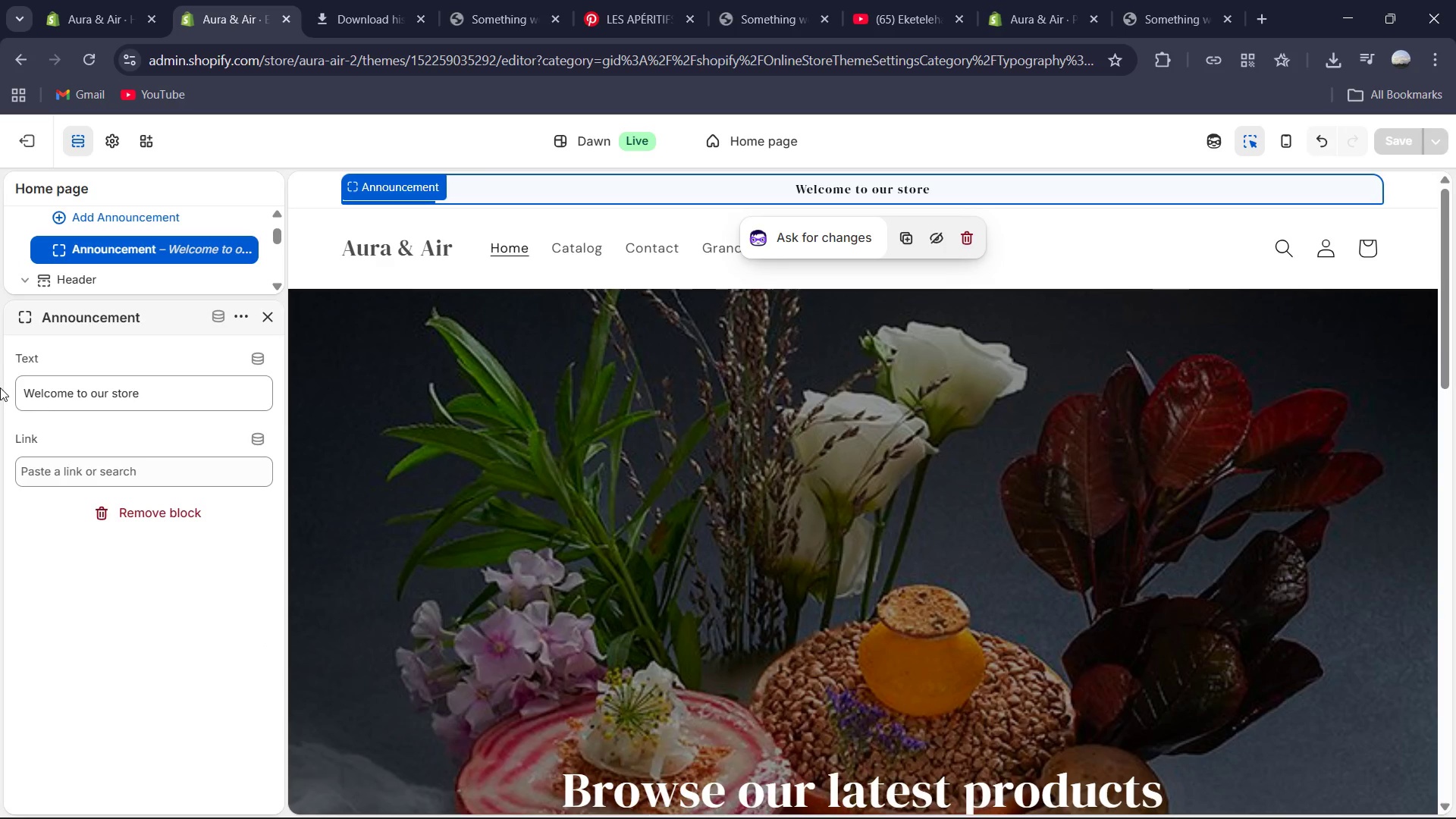 
left_click([156, 400])
 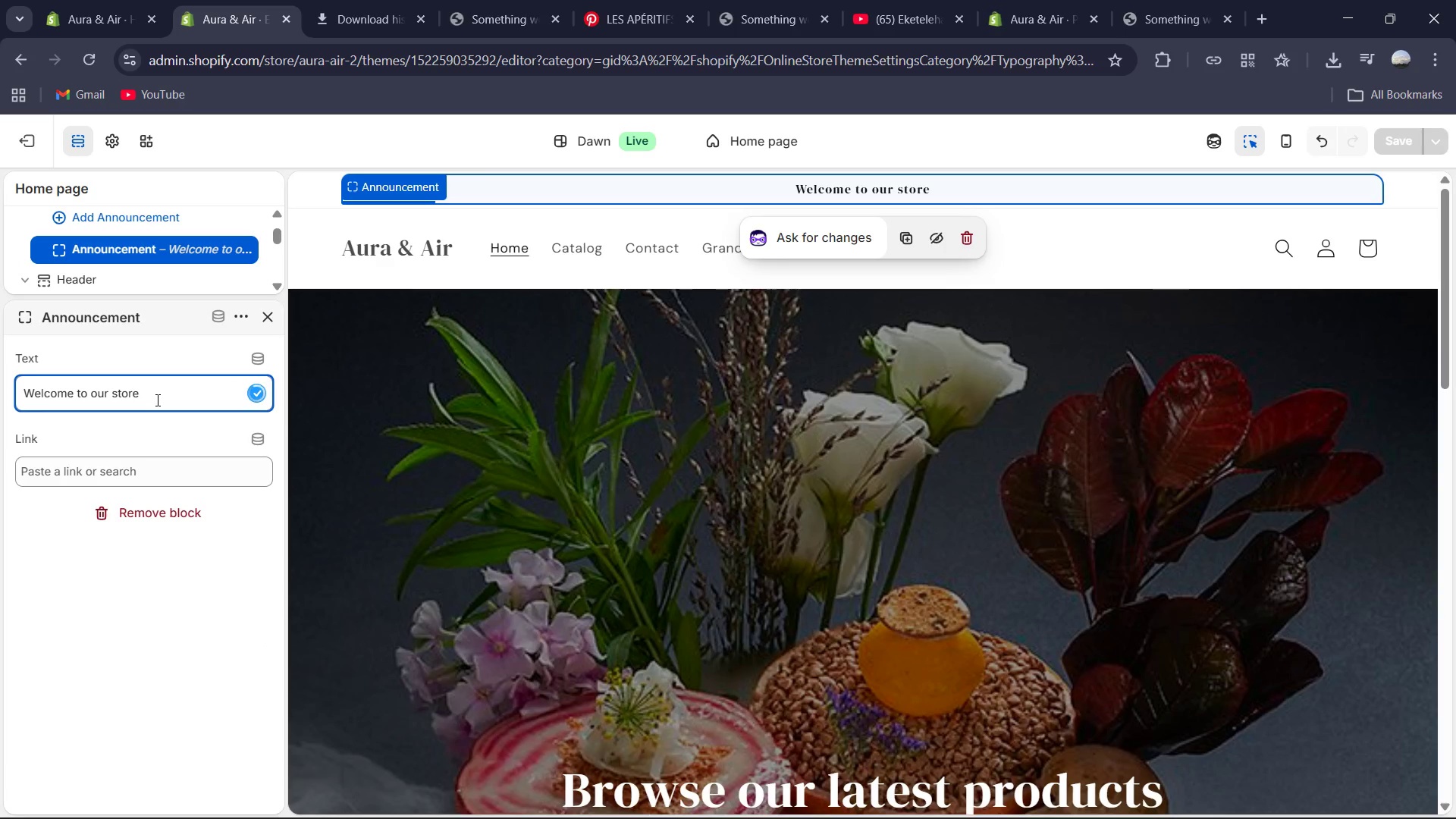 
key(Backspace)
key(Backspace)
key(Backspace)
key(Backspace)
key(Backspace)
key(Backspace)
key(Backspace)
key(Backspace)
key(Backspace)
type(Aura & Air)
 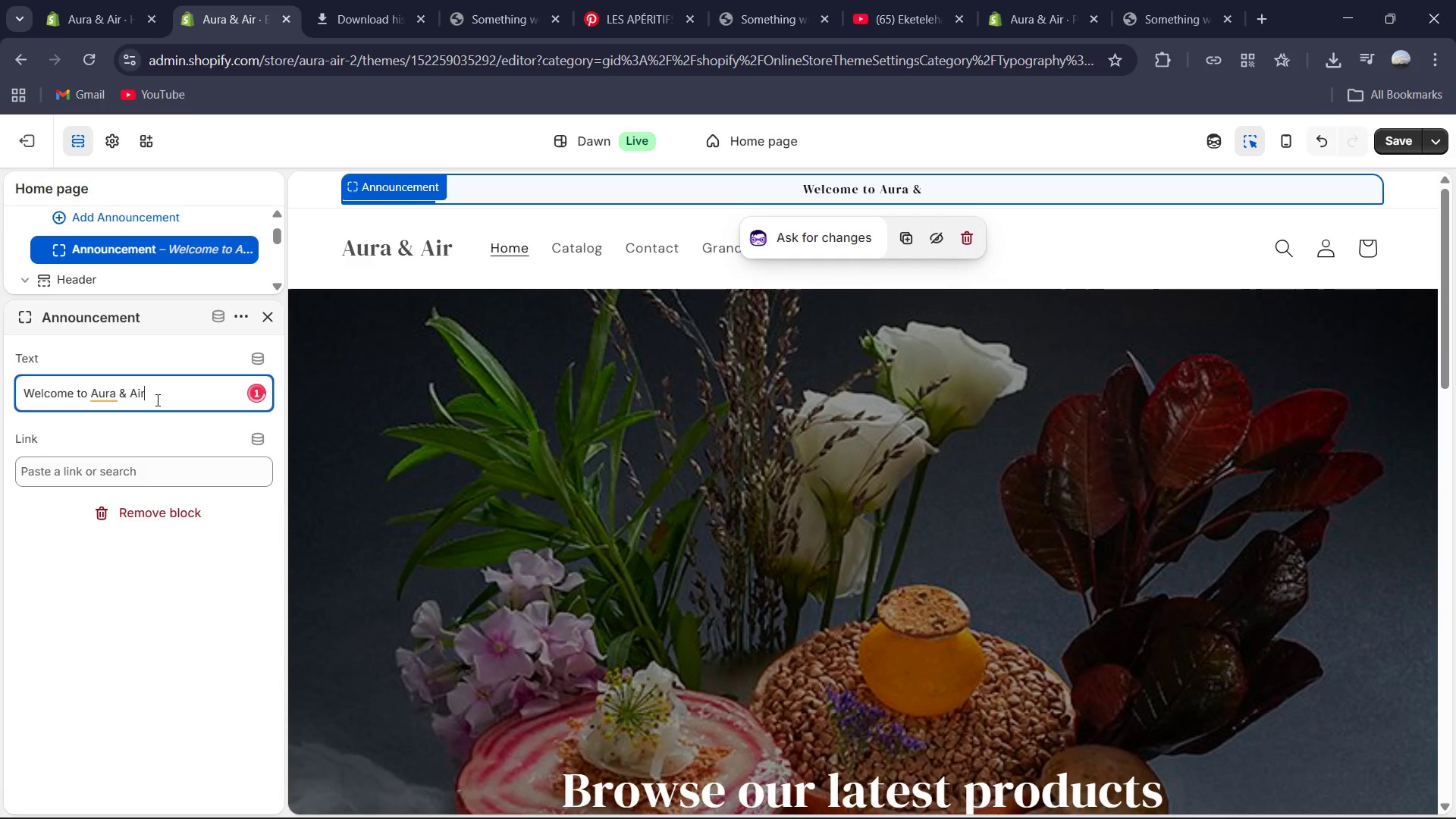 
left_click([104, 393])
 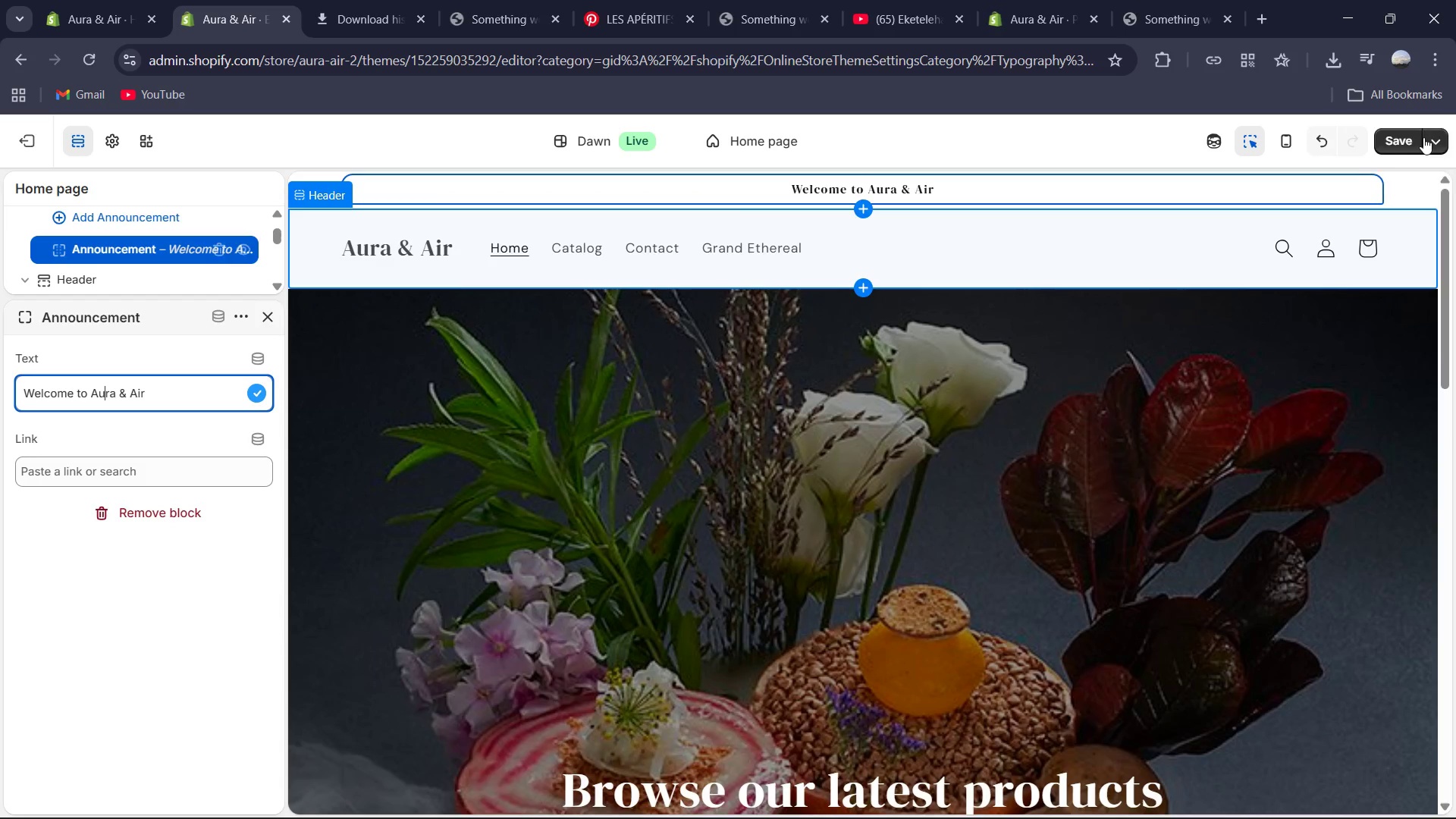 
left_click([1404, 137])
 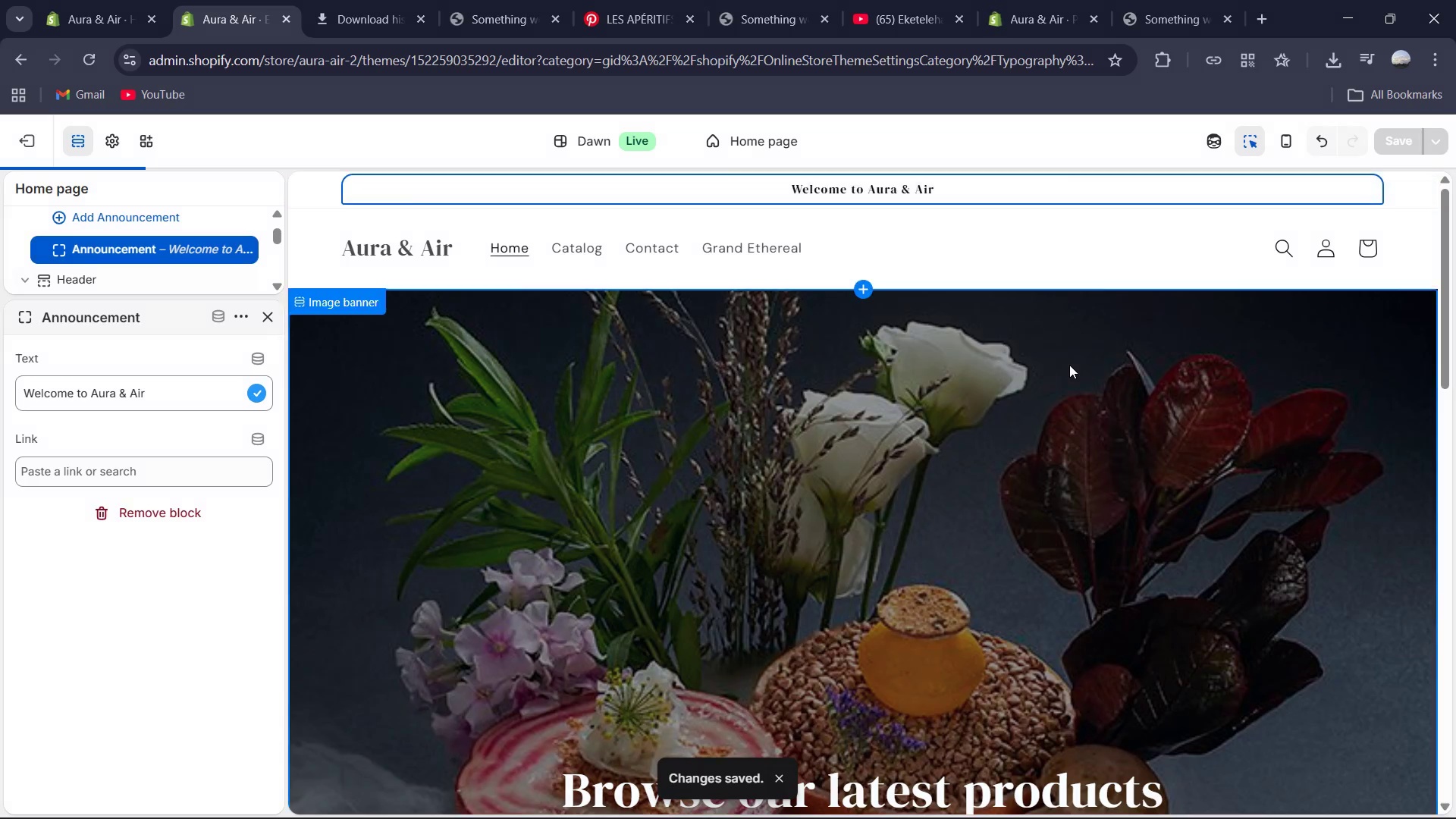 
scroll: coordinate [931, 475], scroll_direction: down, amount: 5.0
 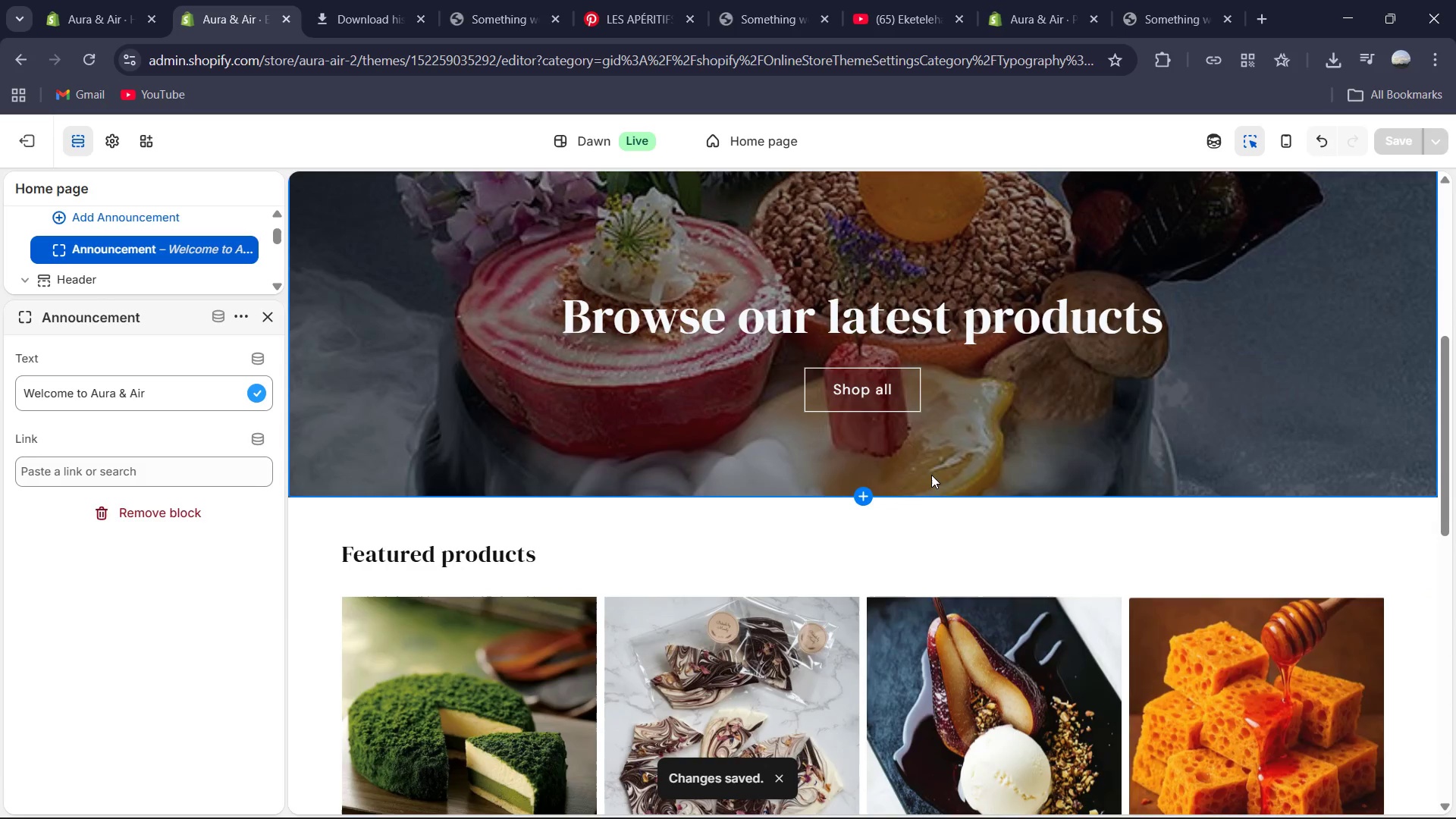 